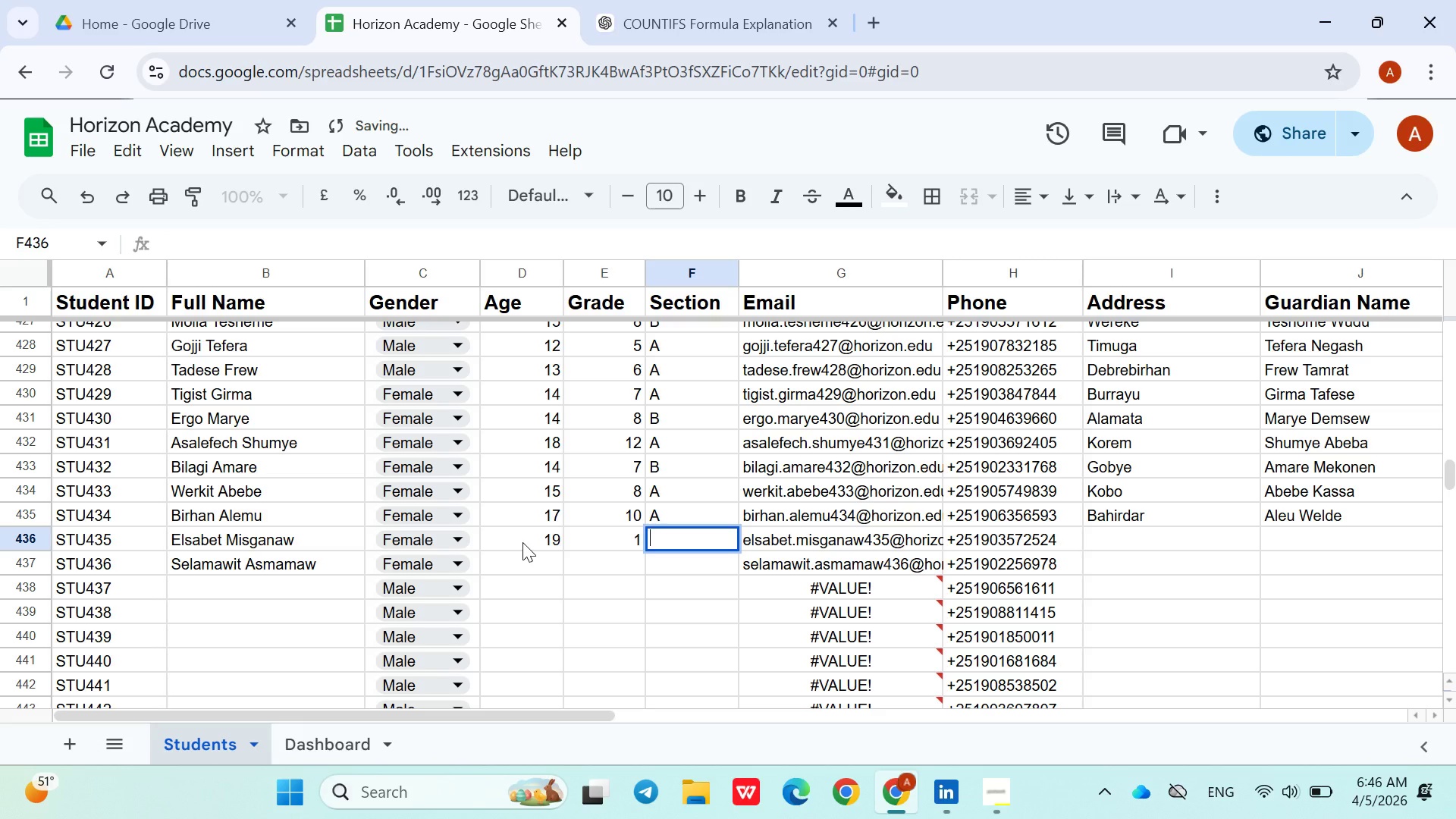 
key(Shift+A)
 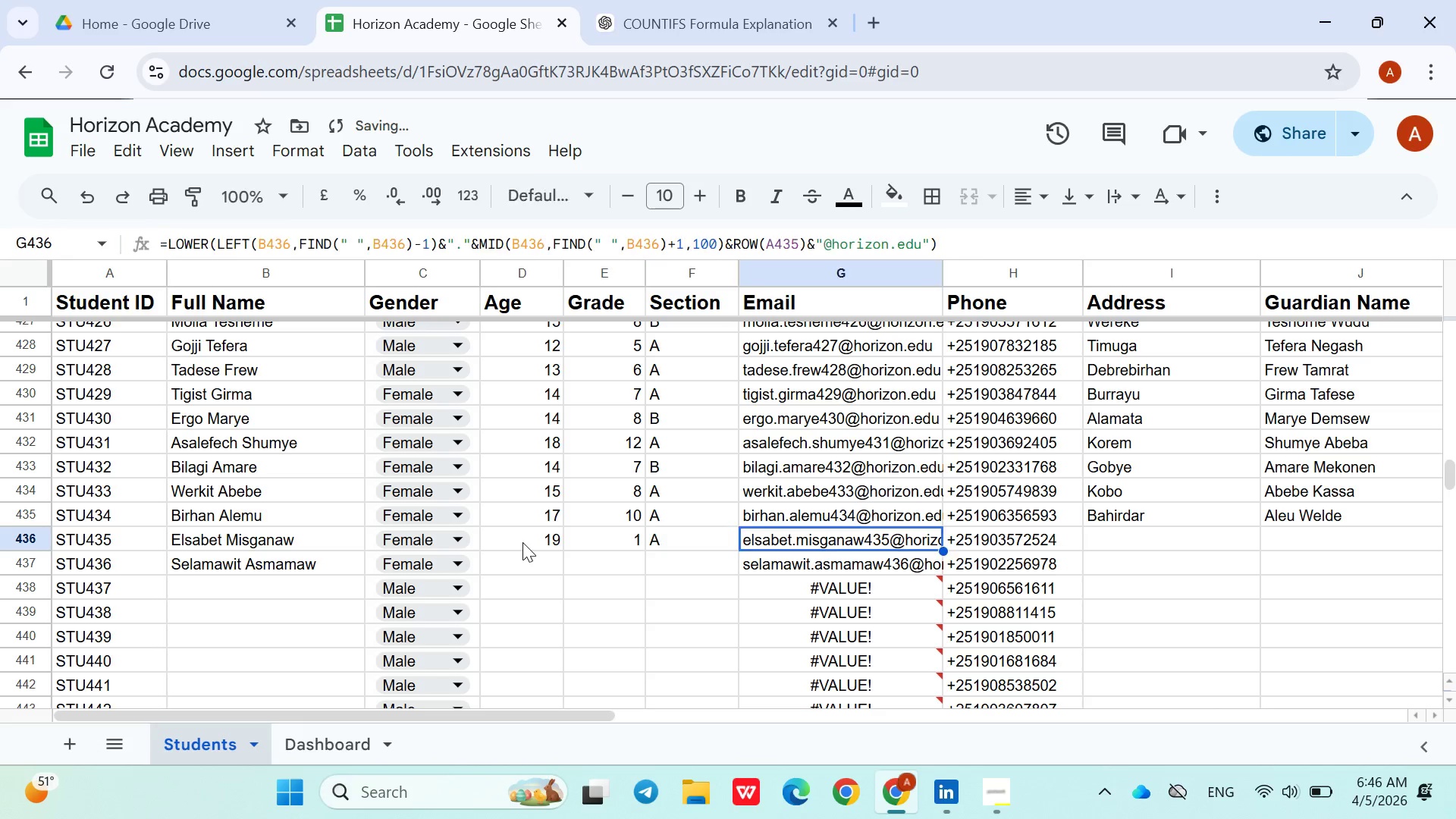 
key(ArrowRight)
 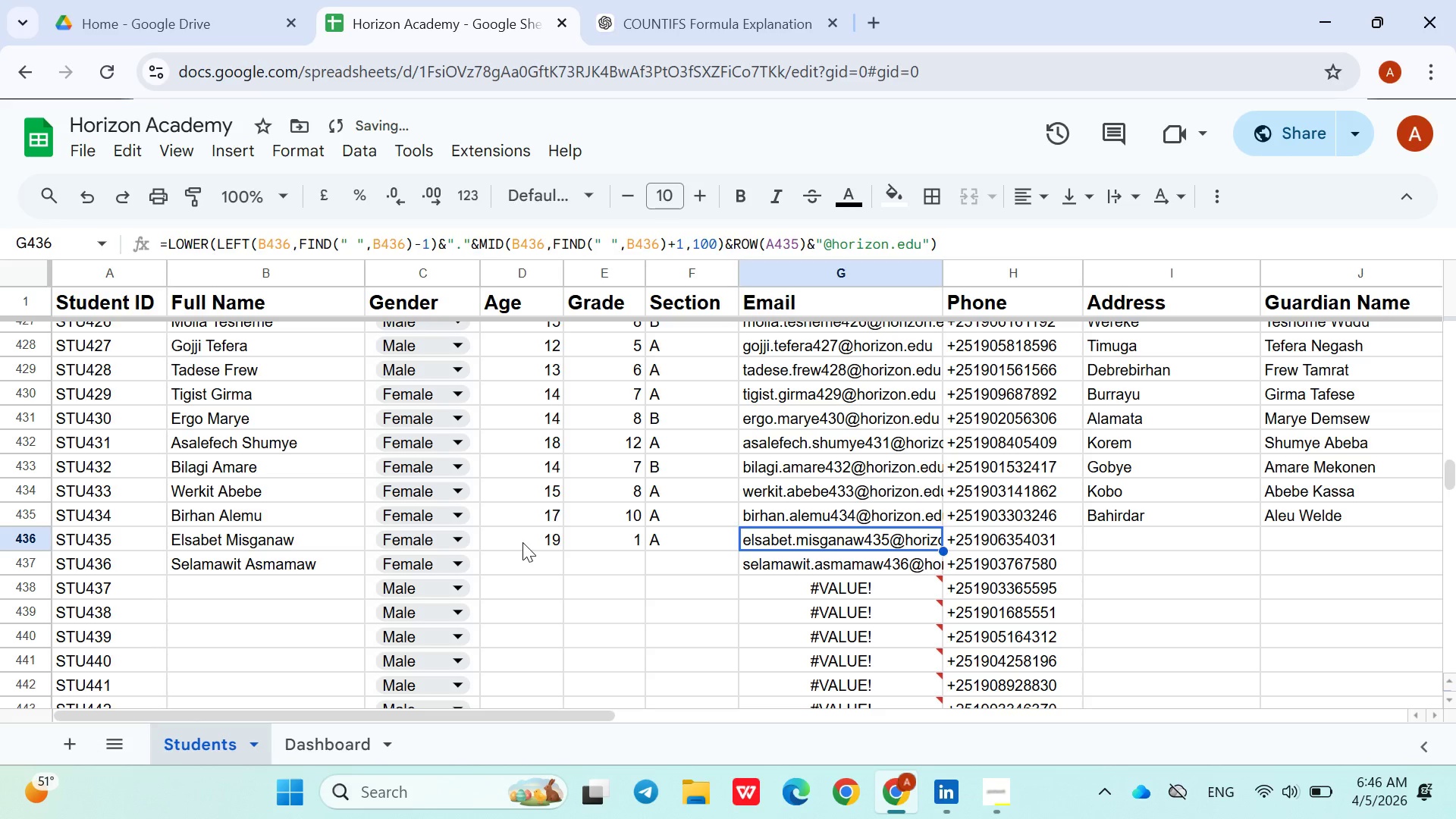 
key(ArrowRight)
 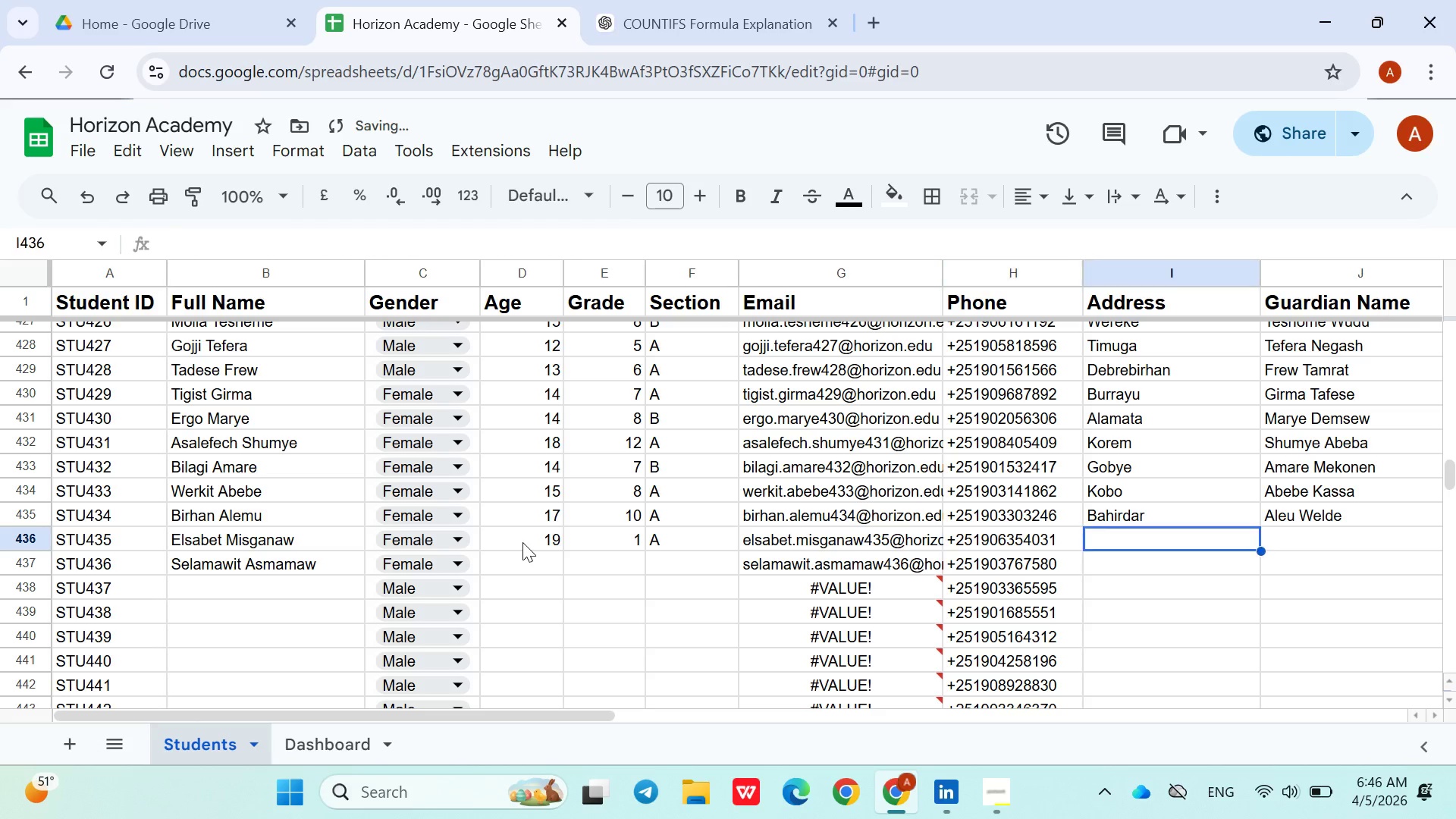 
key(ArrowRight)
 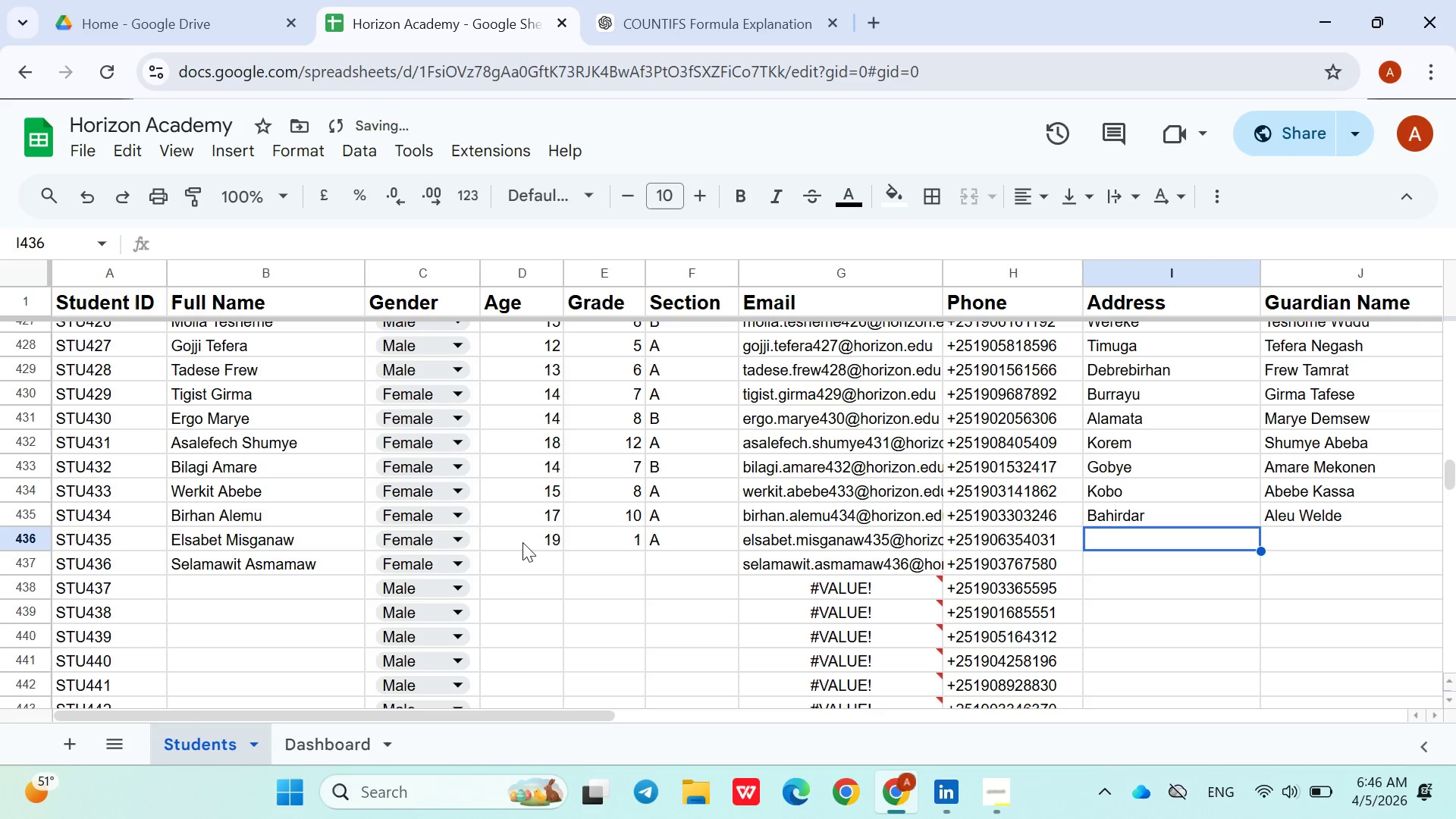 
type(Misgan)
 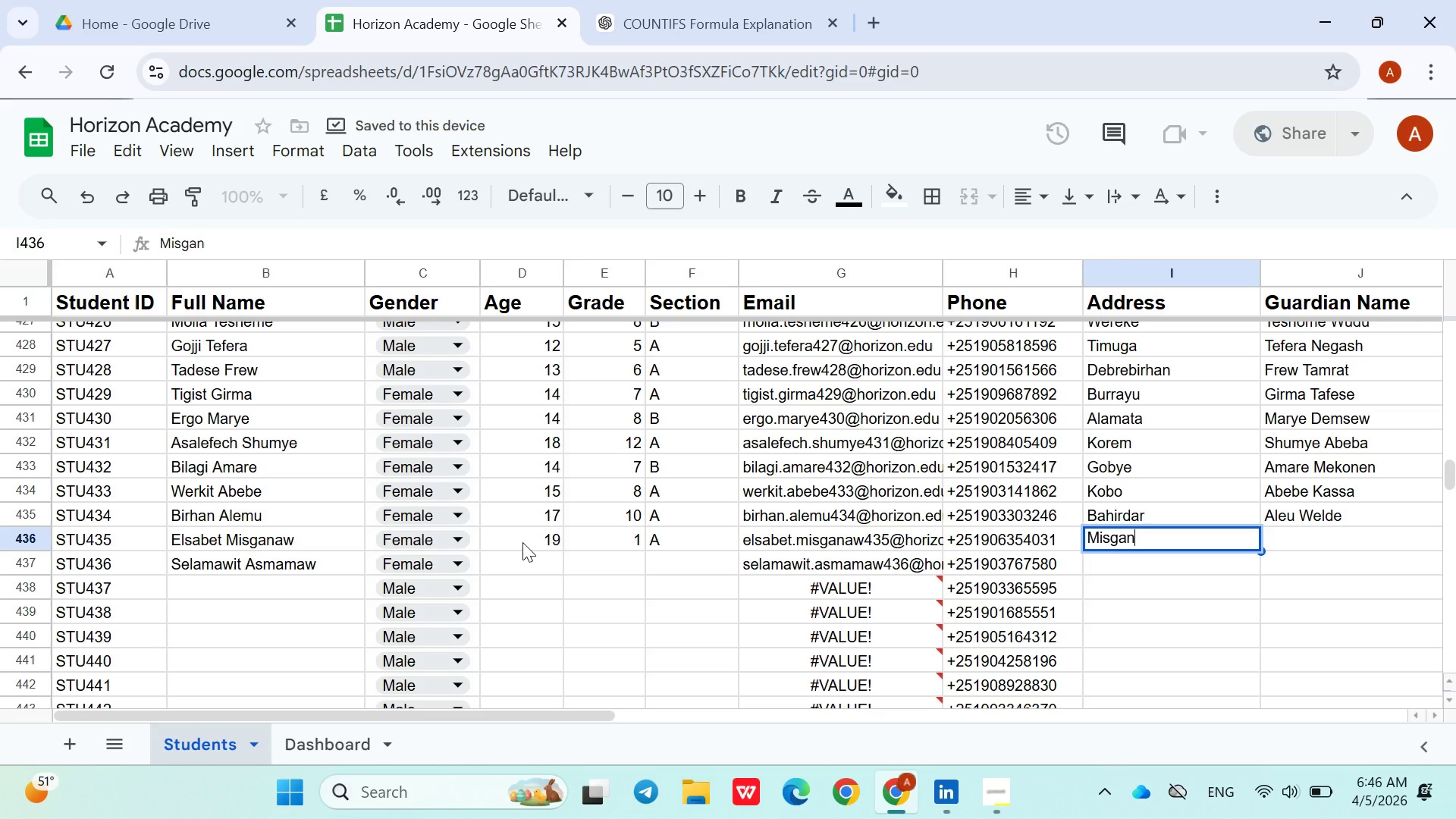 
hold_key(key=Backspace, duration=0.92)
 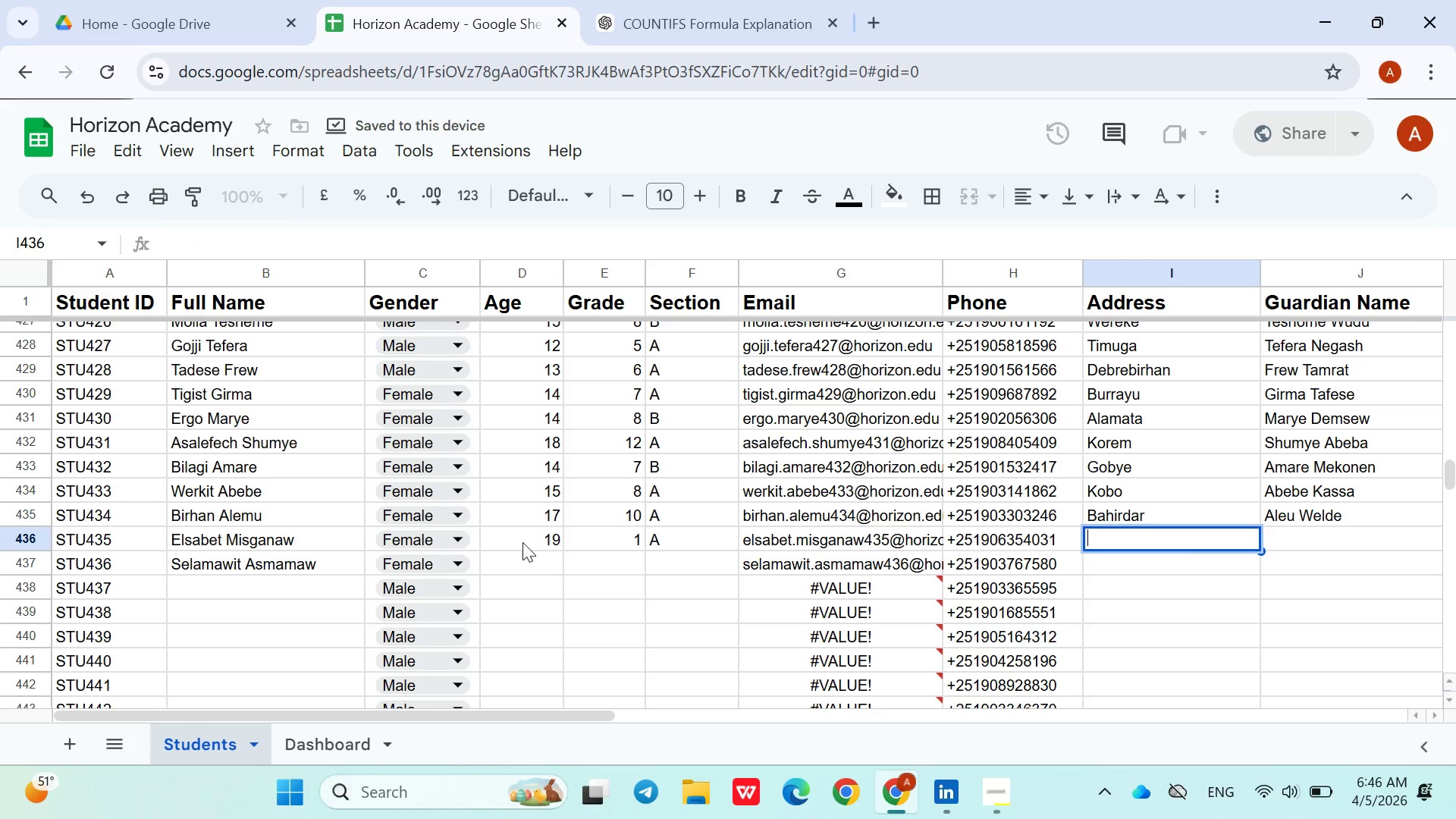 
type(Mekenis)
 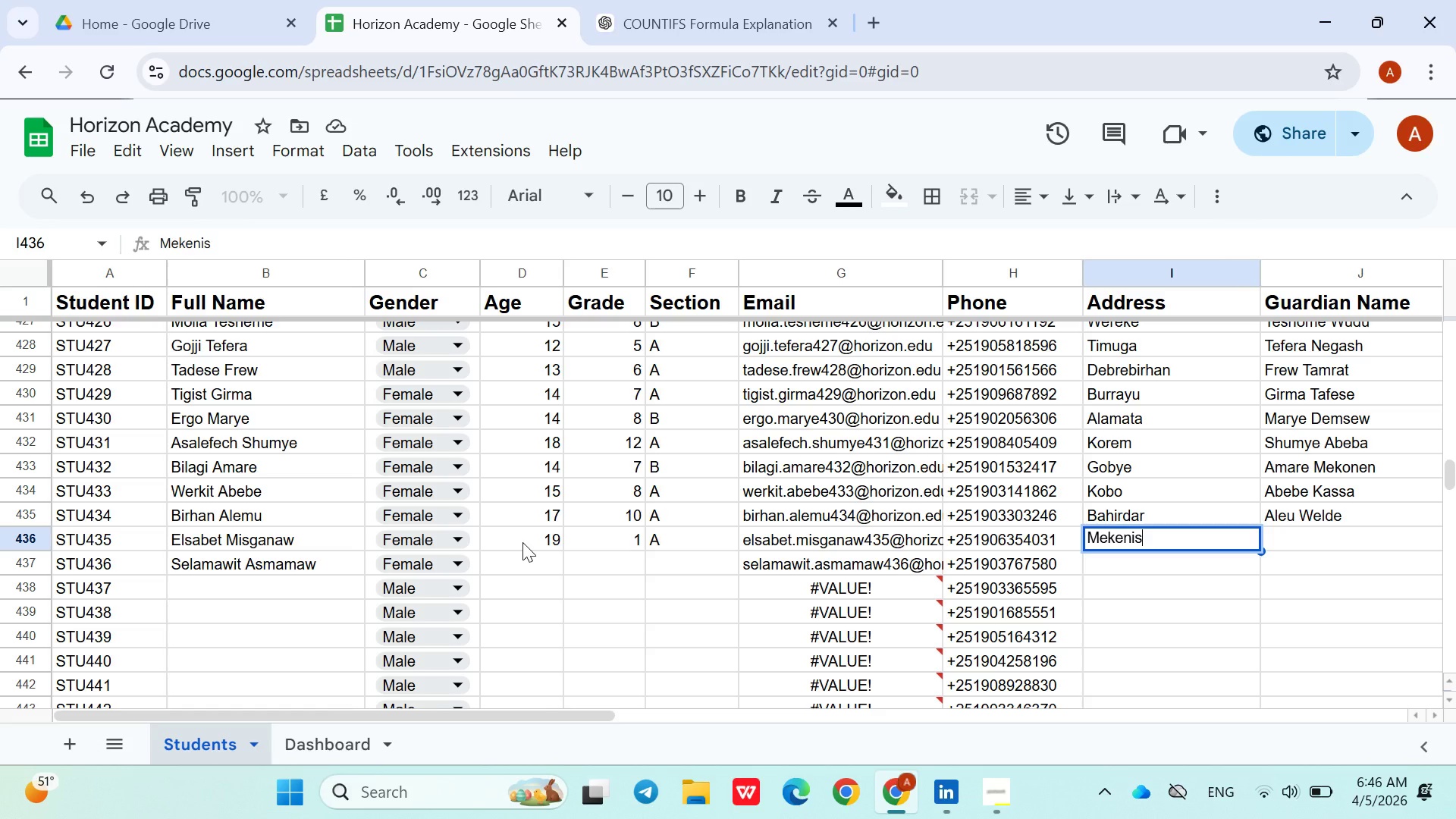 
key(ArrowRight)
 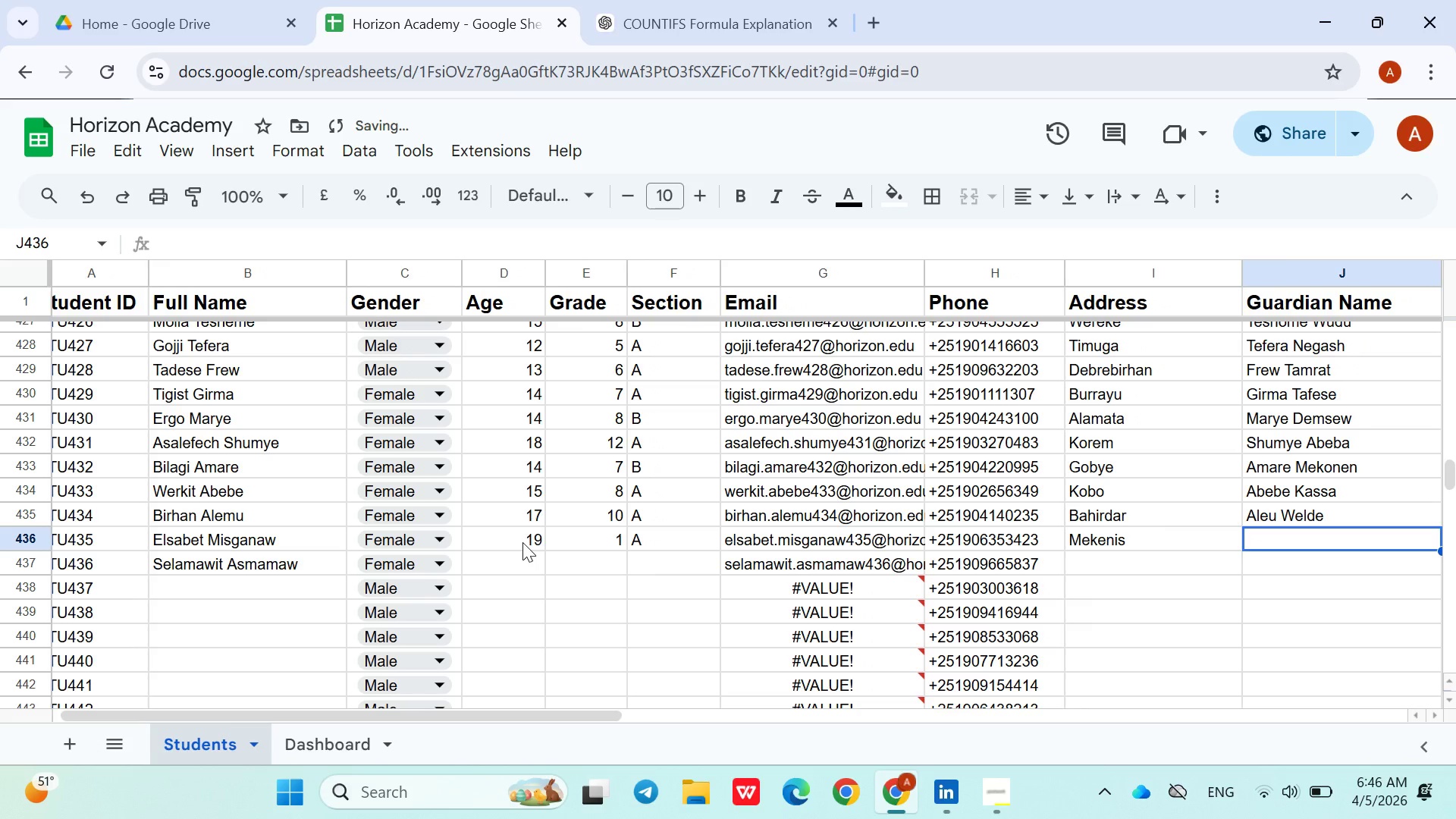 
key(ArrowLeft)
 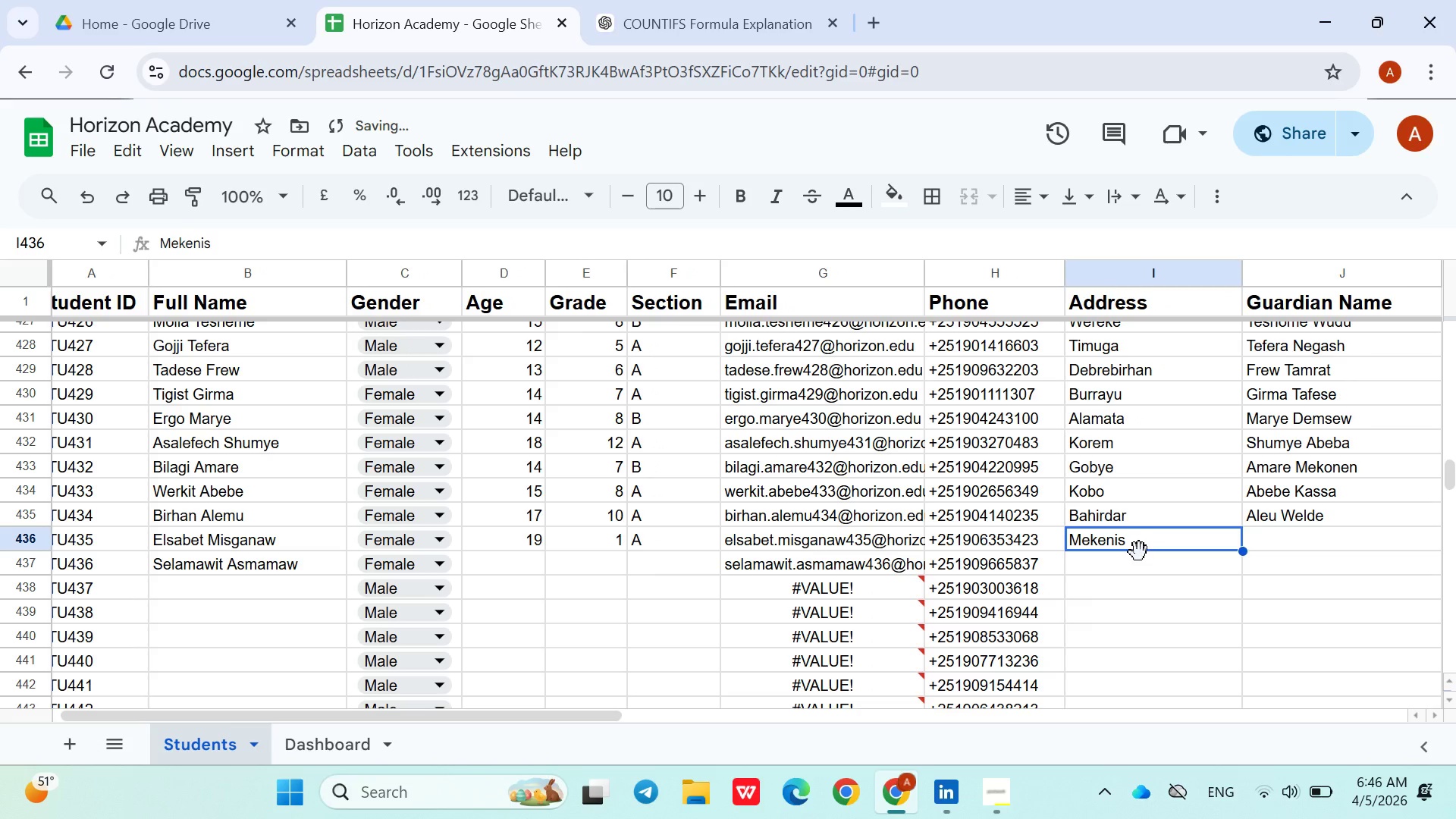 
wait(6.45)
 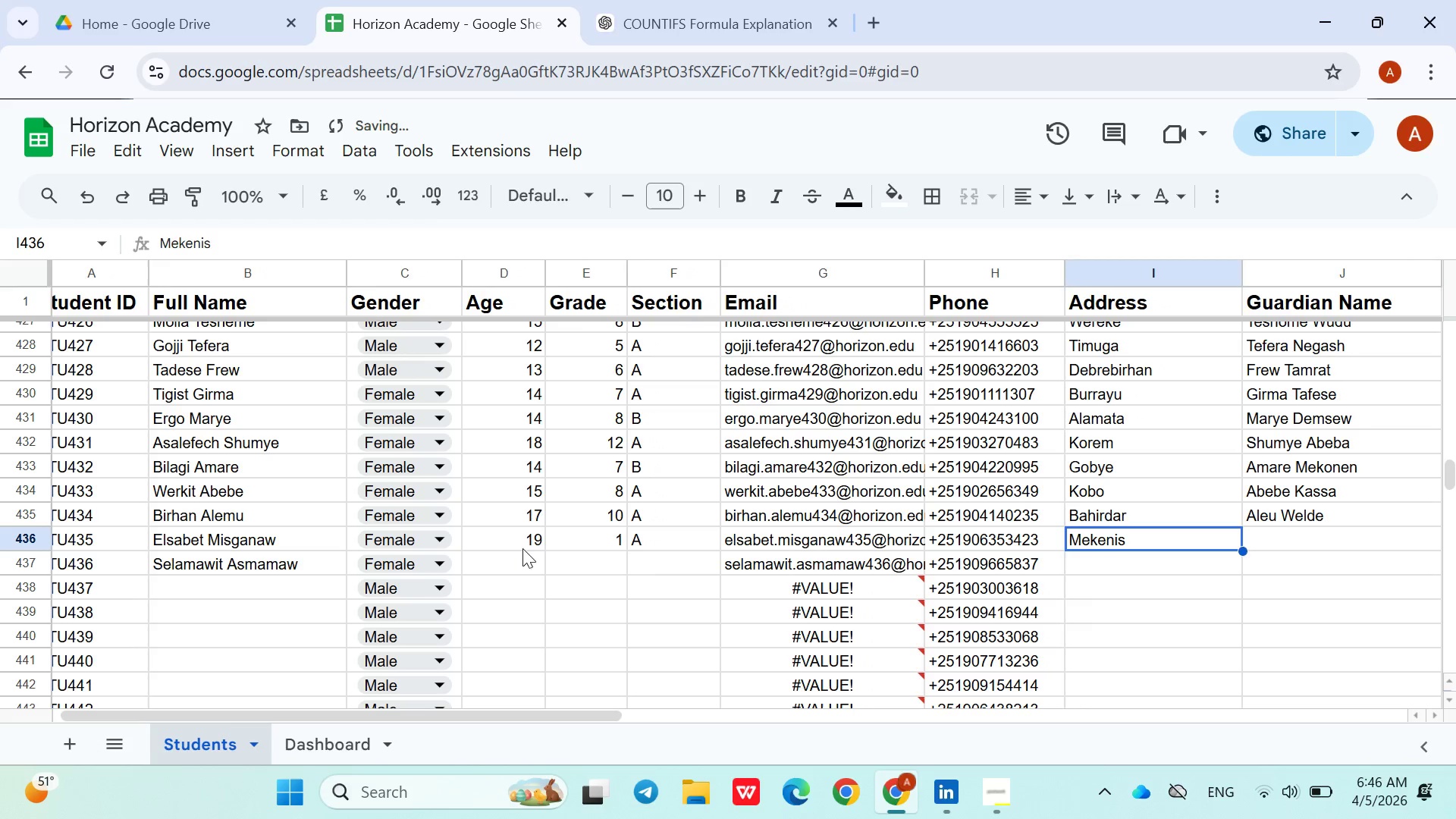 
double_click([1143, 545])
 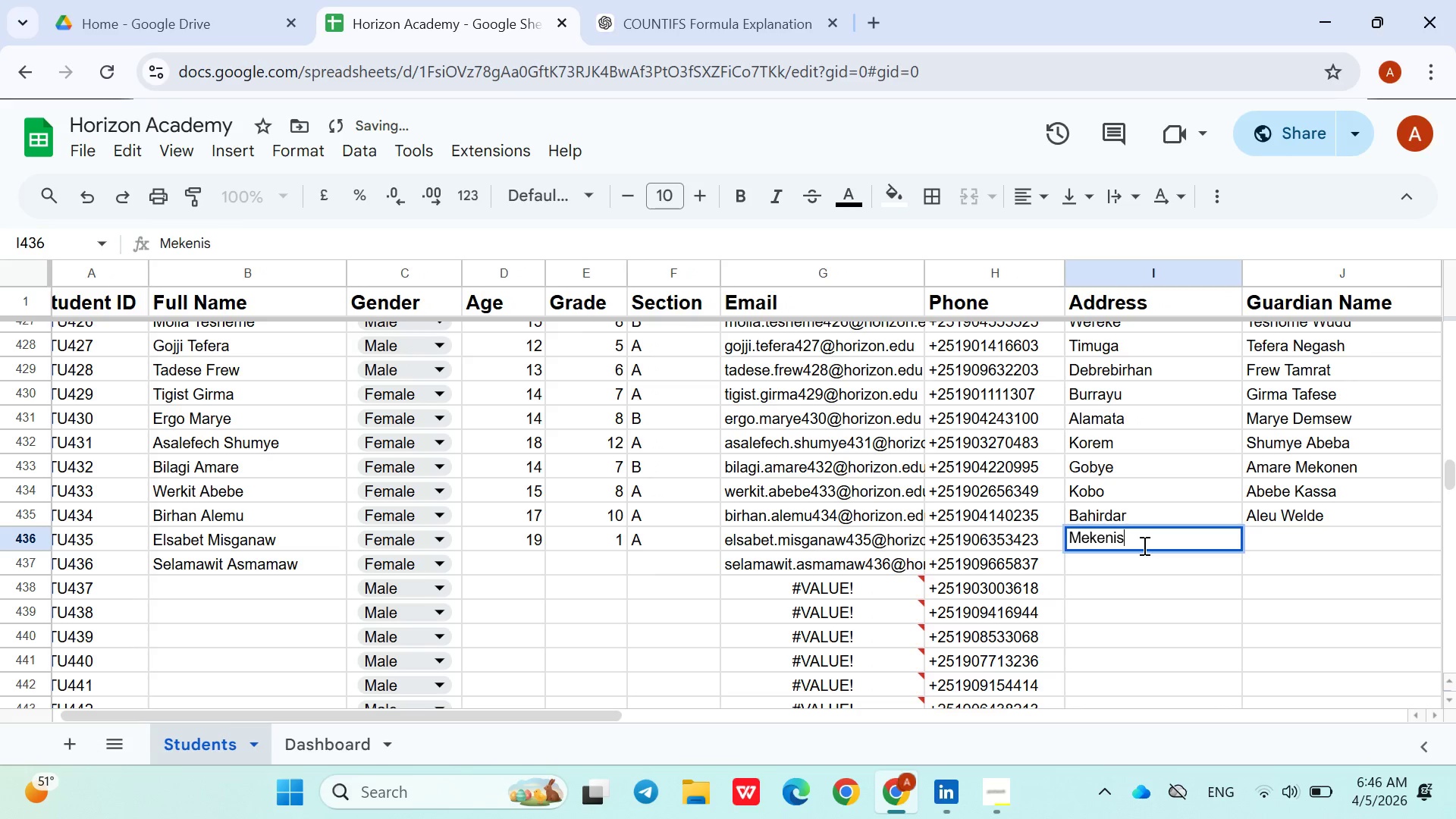 
key(A)
 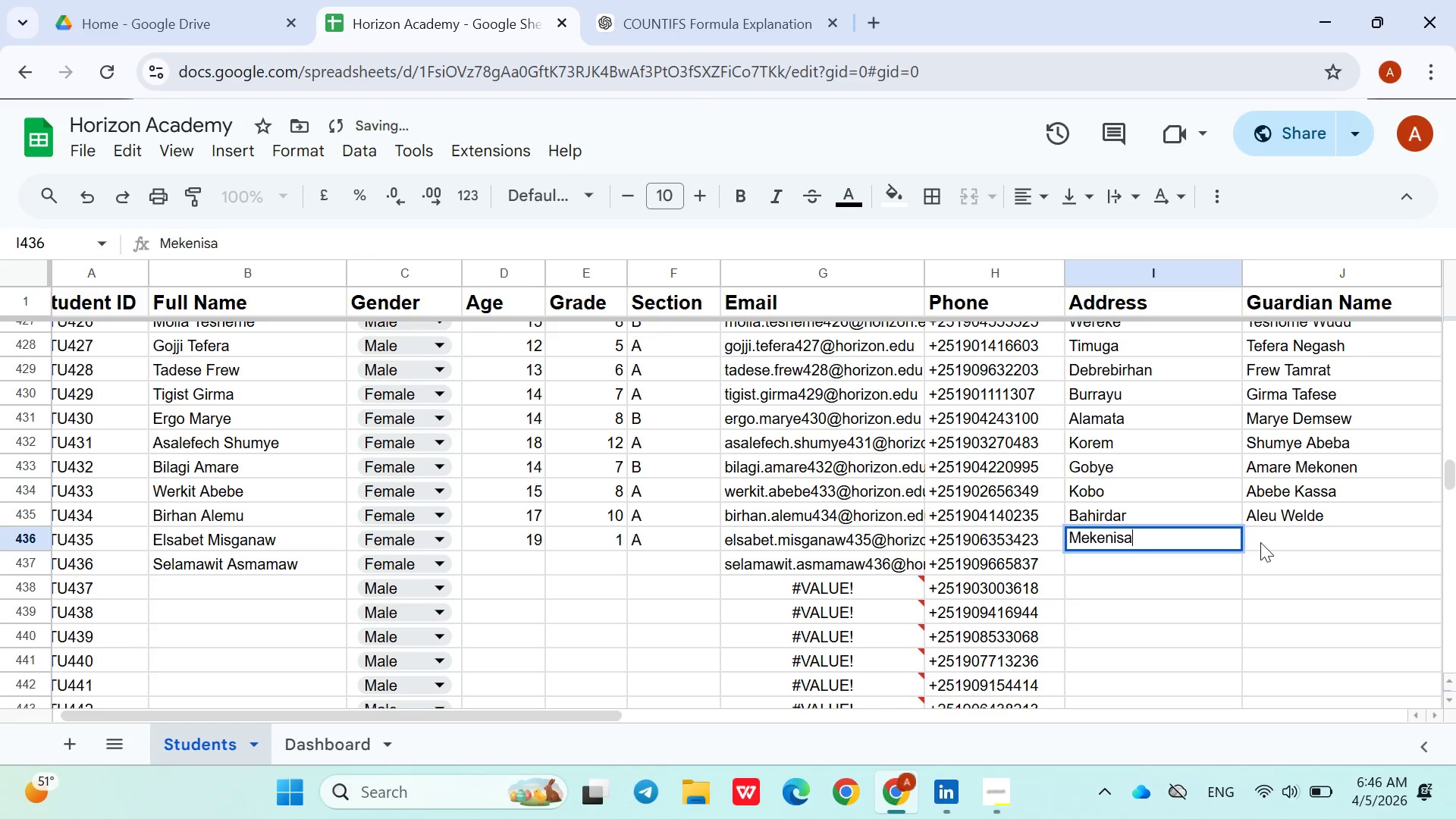 
left_click([1262, 541])
 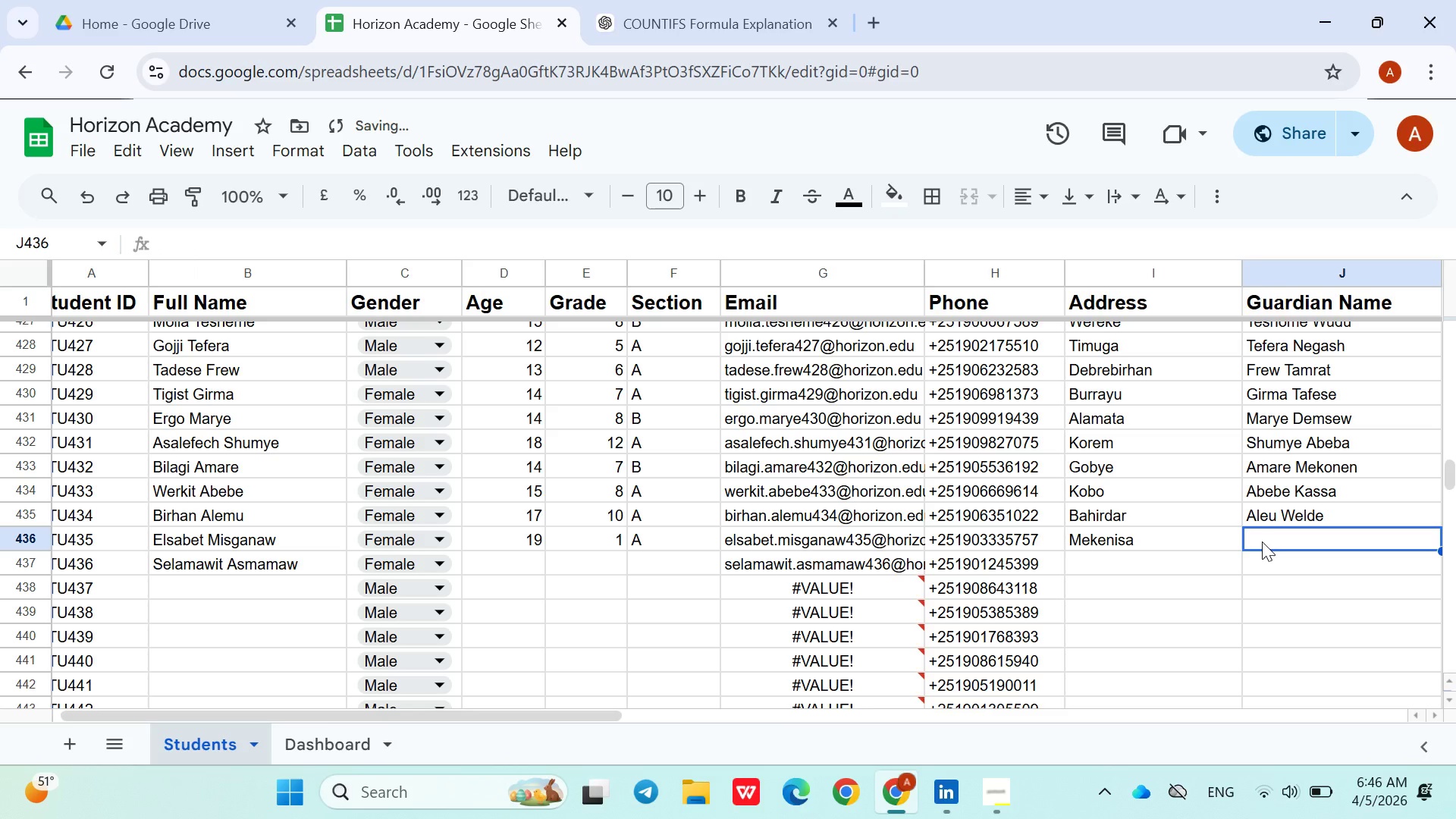 
type(S)
key(Backspace)
type(Asmamae)
key(Backspace)
type(w Shibabaw)
 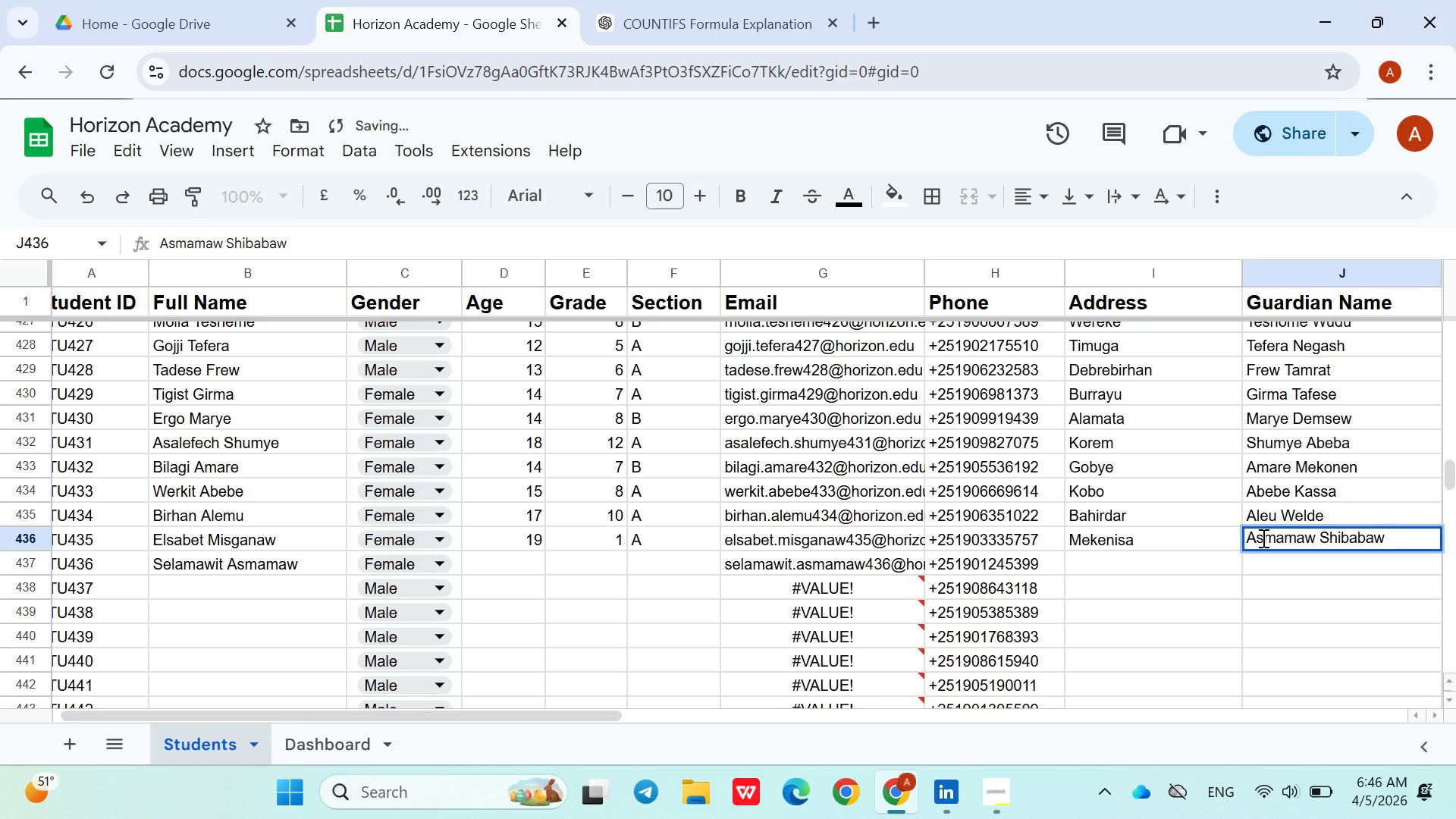 
key(ArrowDown)
 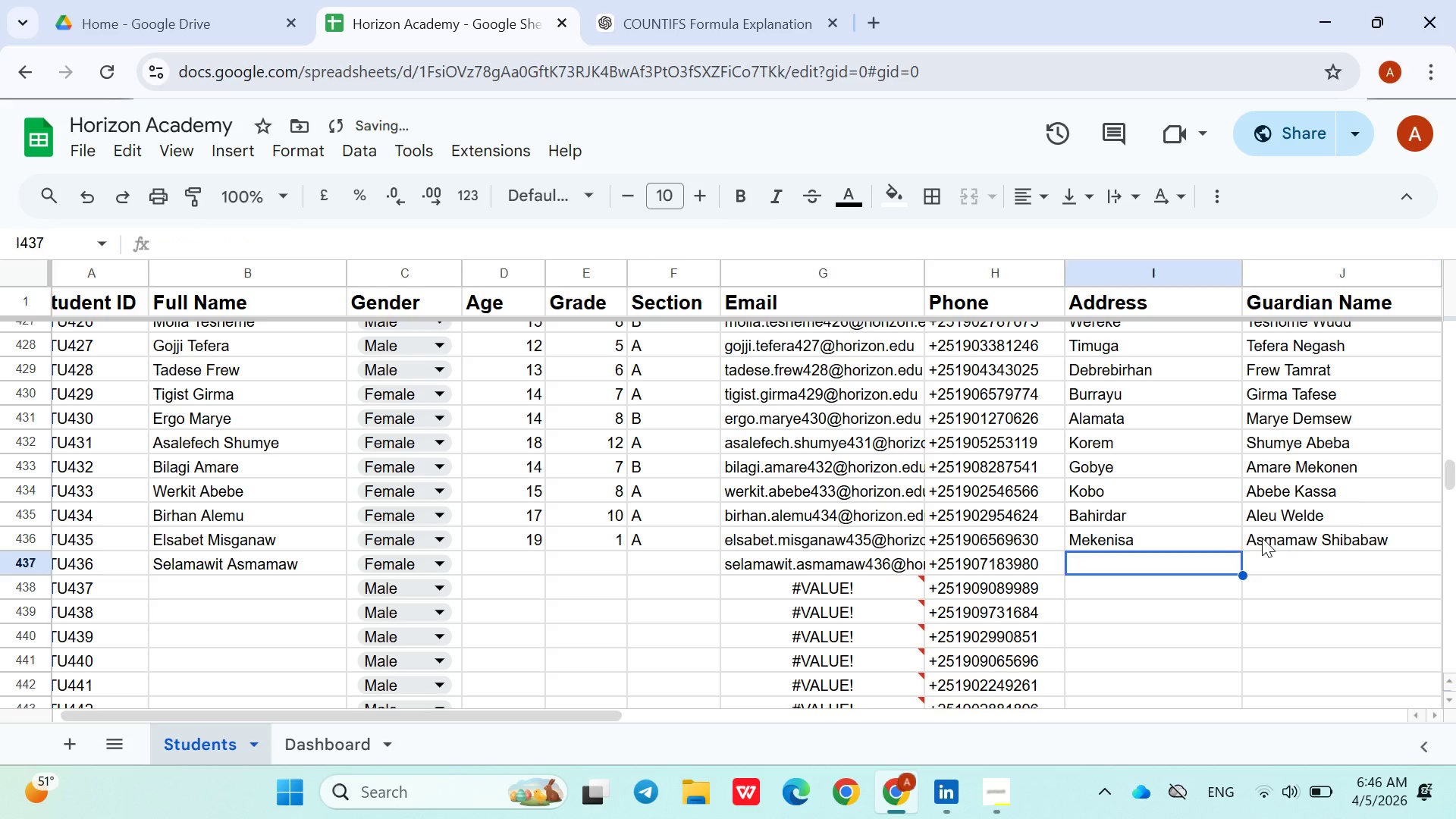 
hold_key(key=ArrowLeft, duration=0.88)
 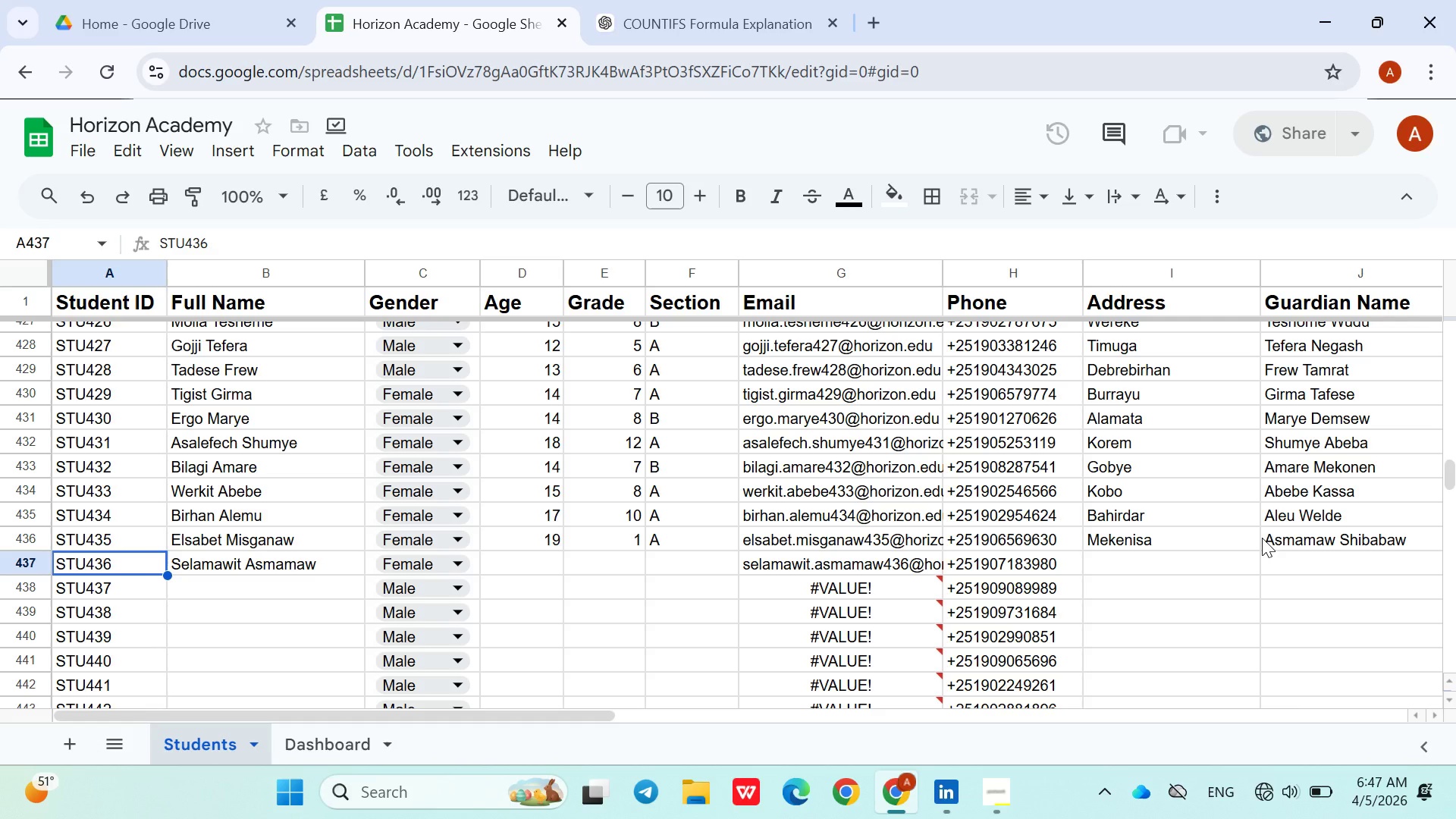 
wait(70.47)
 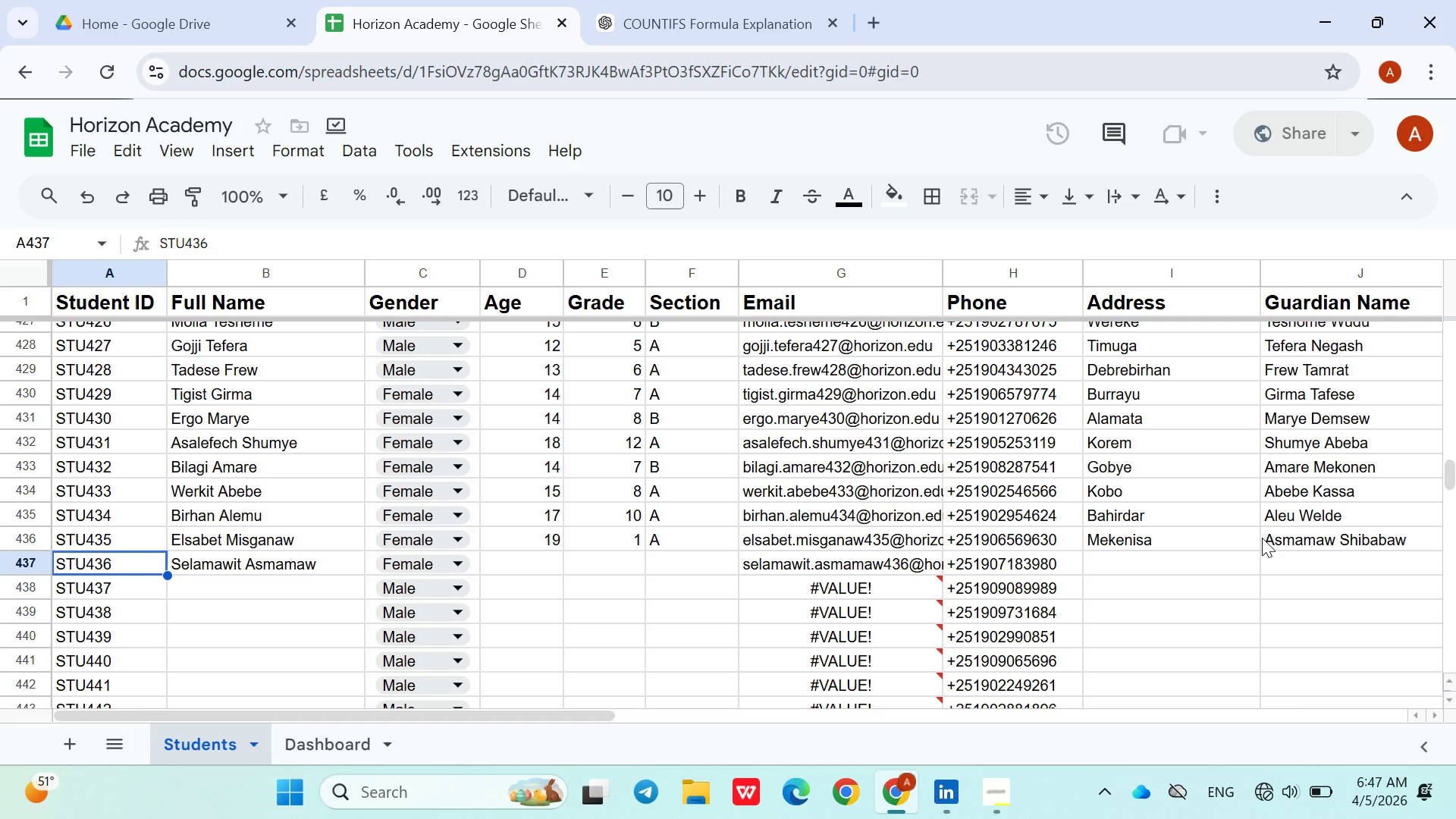 
left_click([1268, 792])
 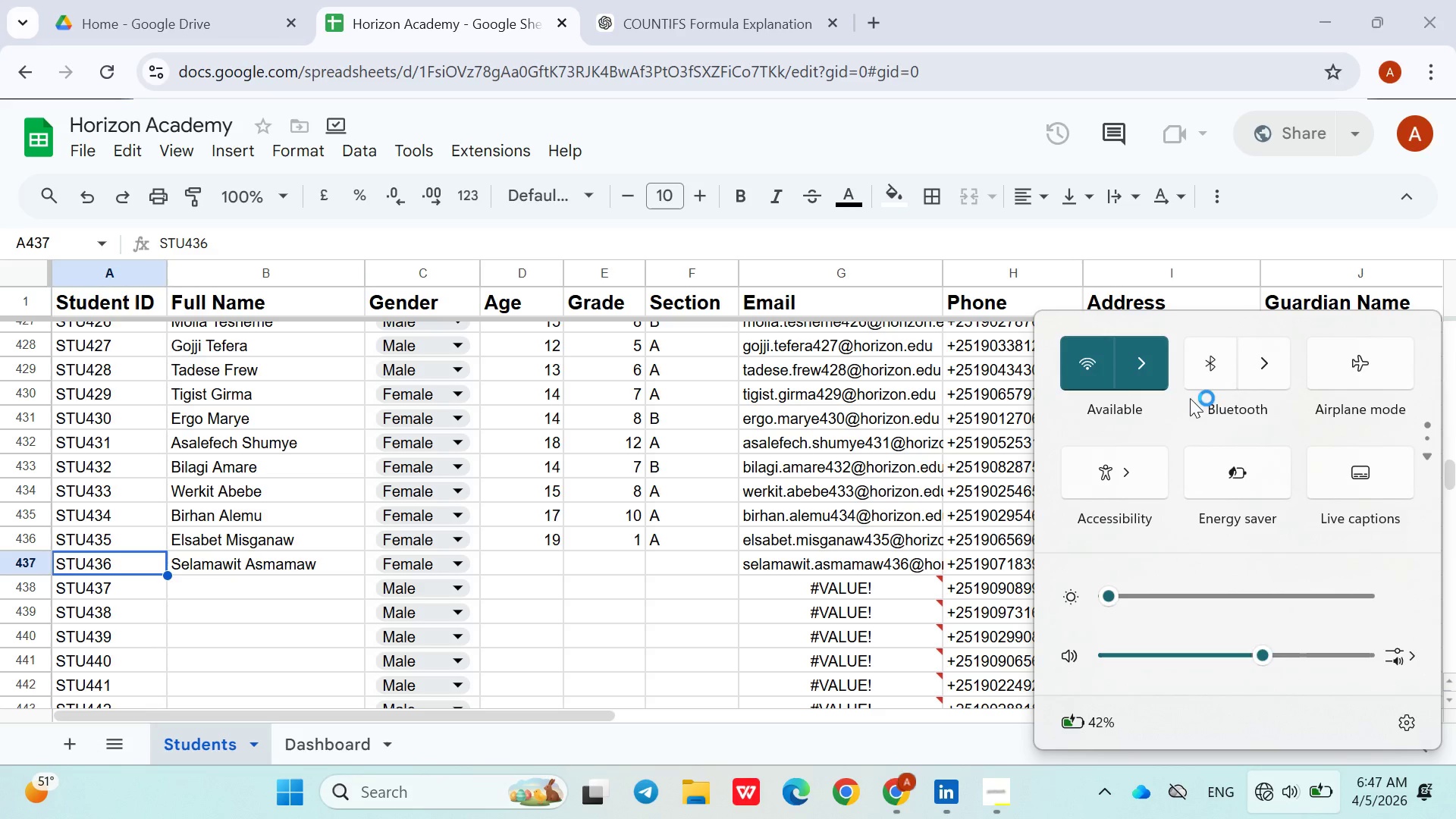 
left_click([1159, 377])
 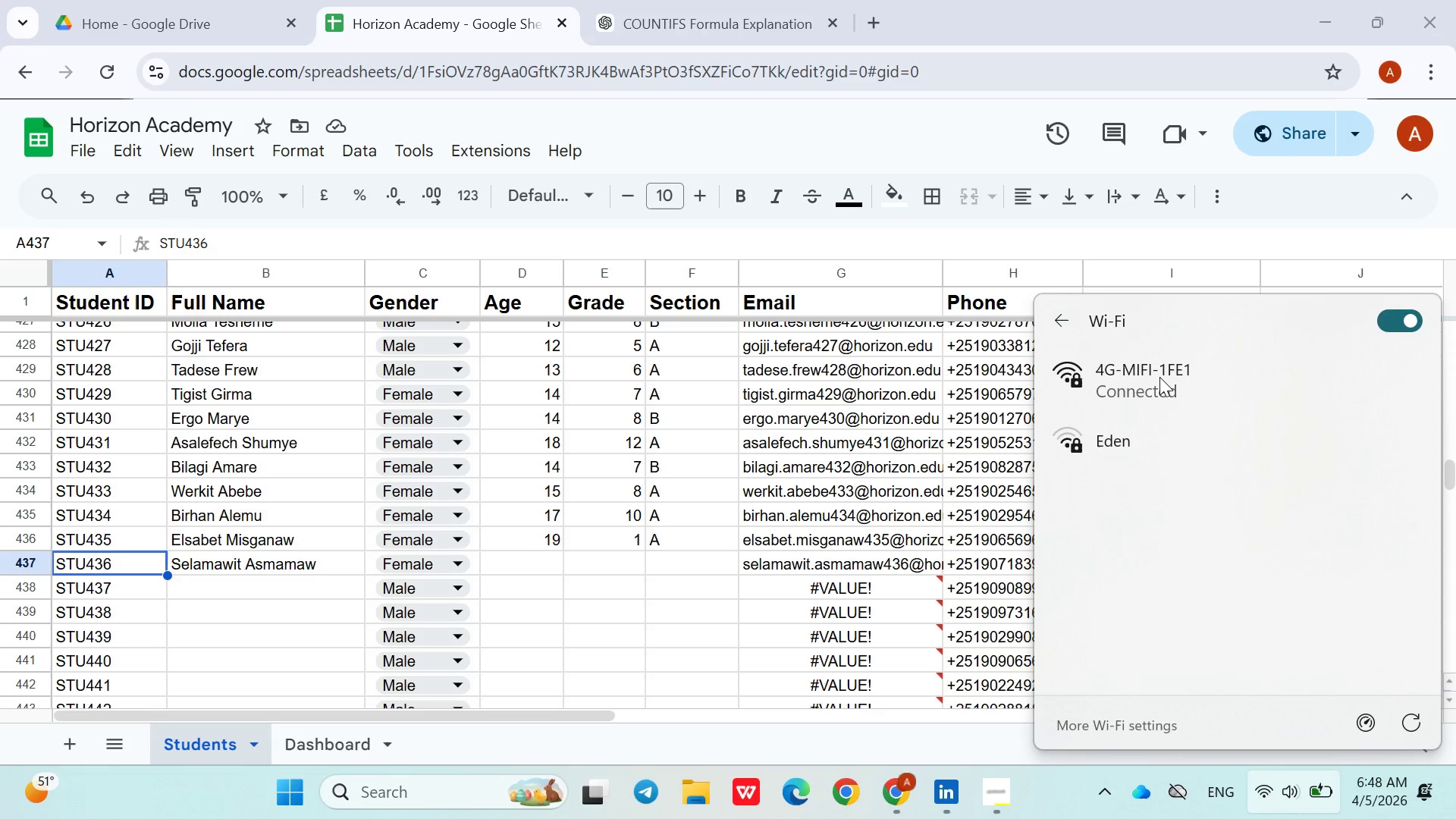 
wait(64.78)
 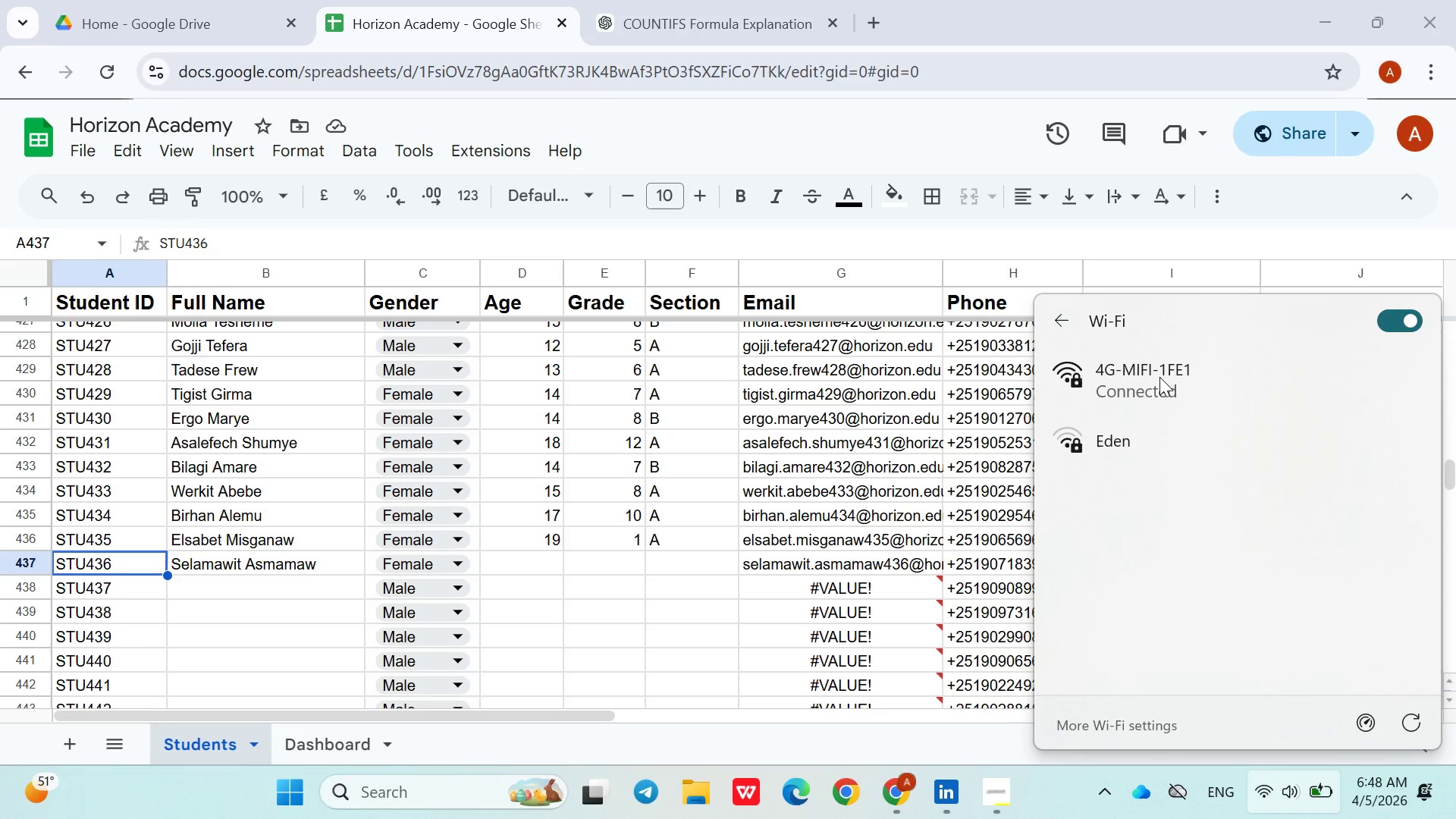 
left_click([286, 579])
 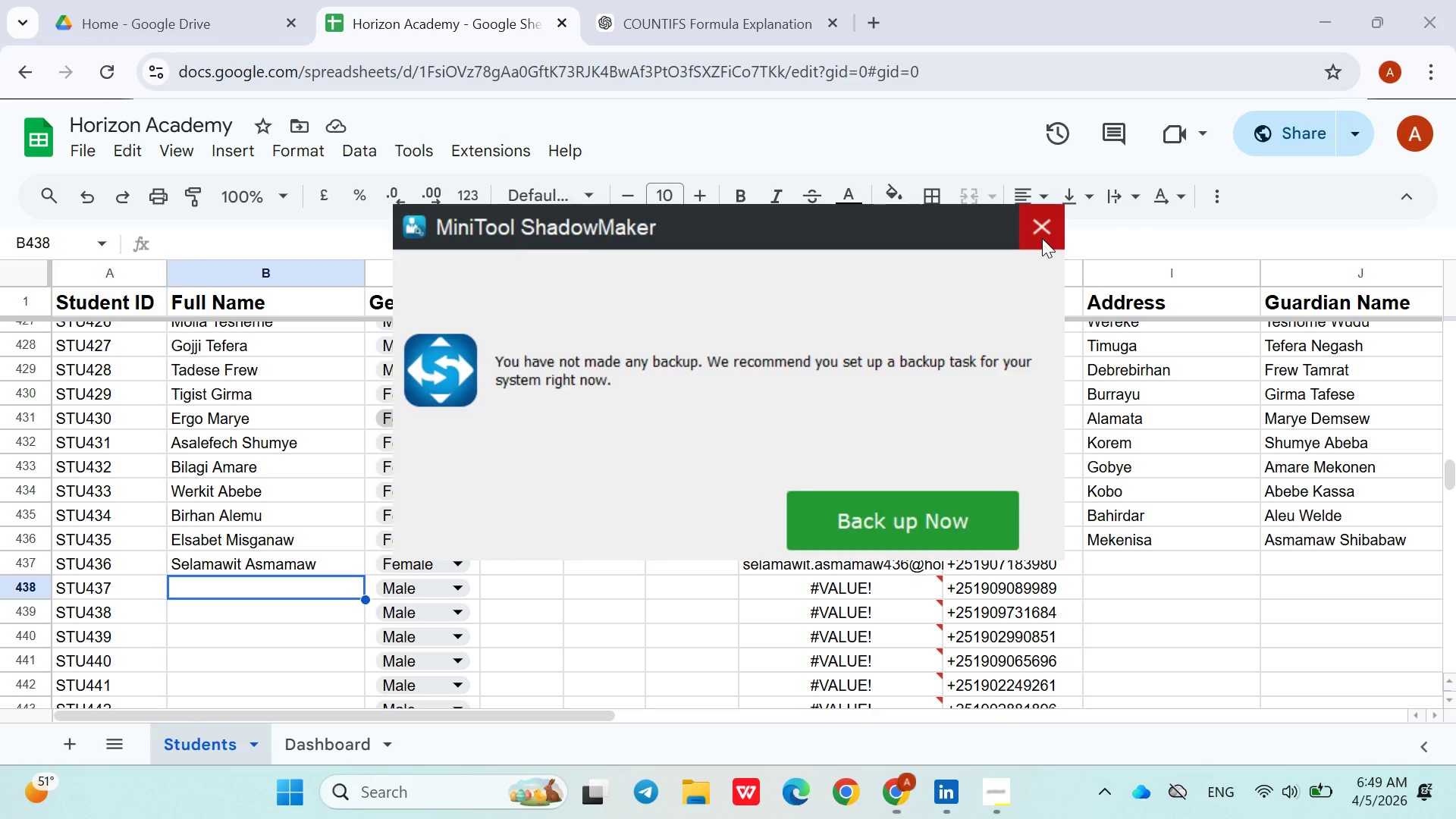 
wait(15.7)
 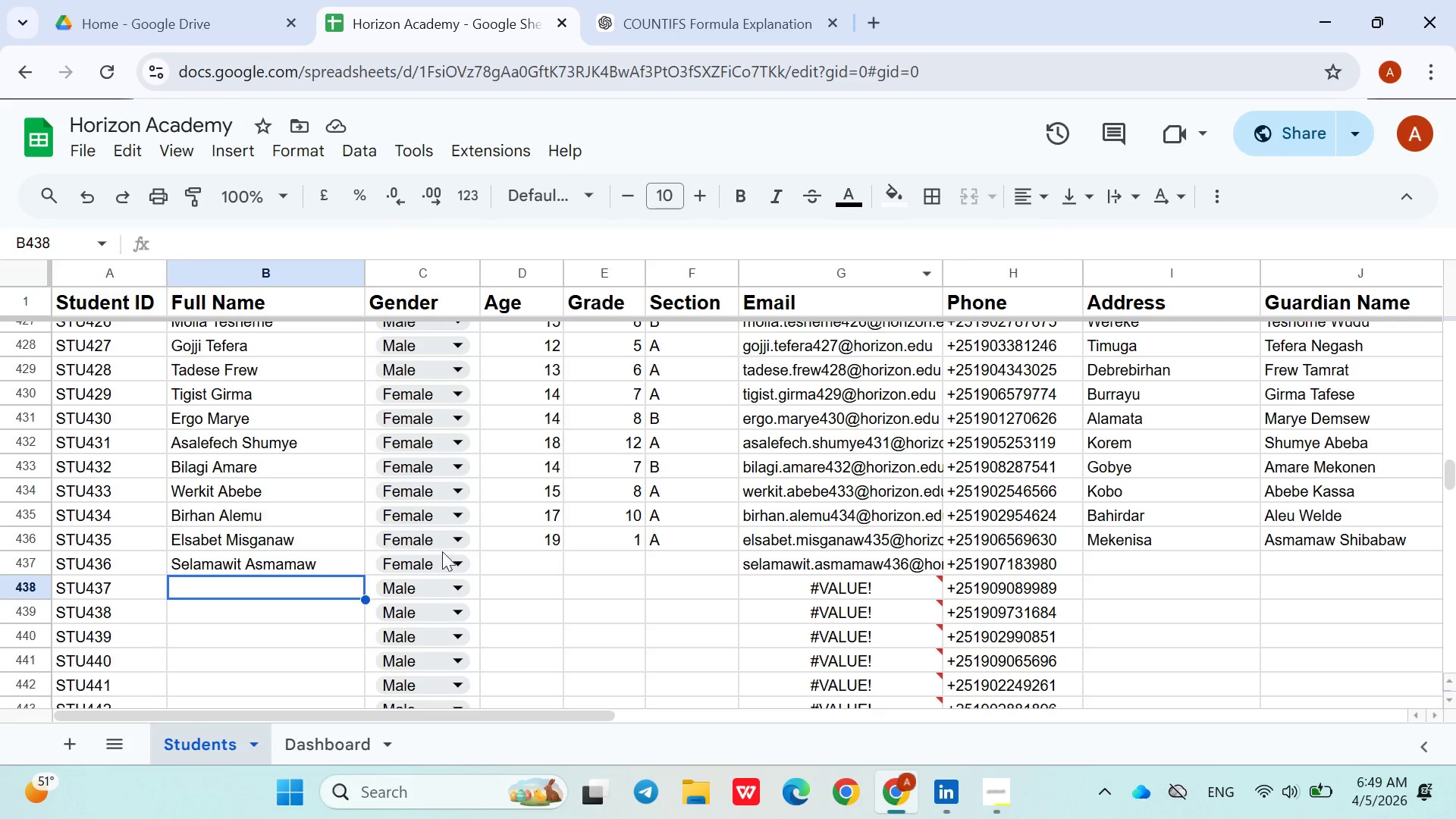 
type(Fasika Molla)
 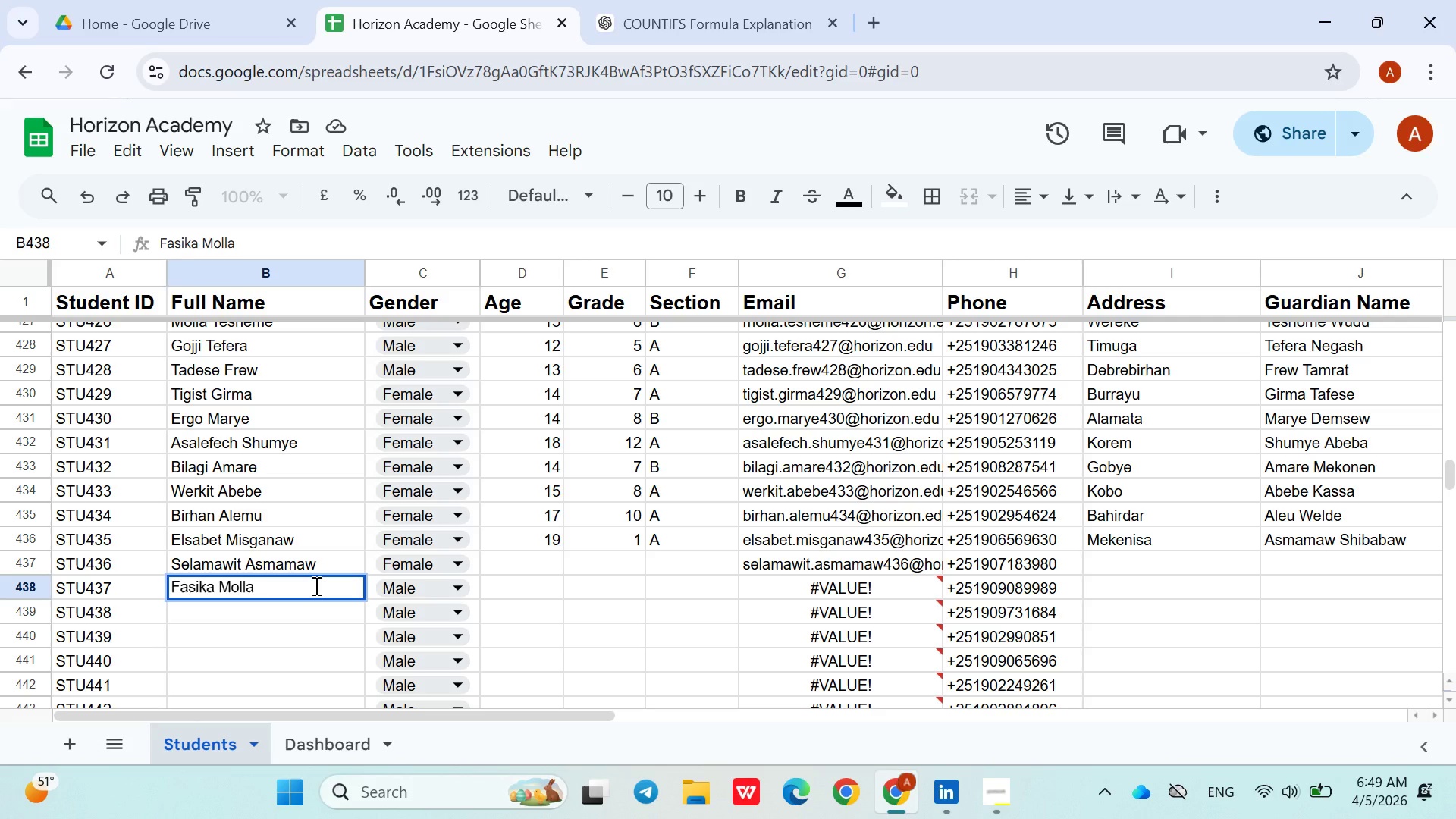 
left_click([423, 594])
 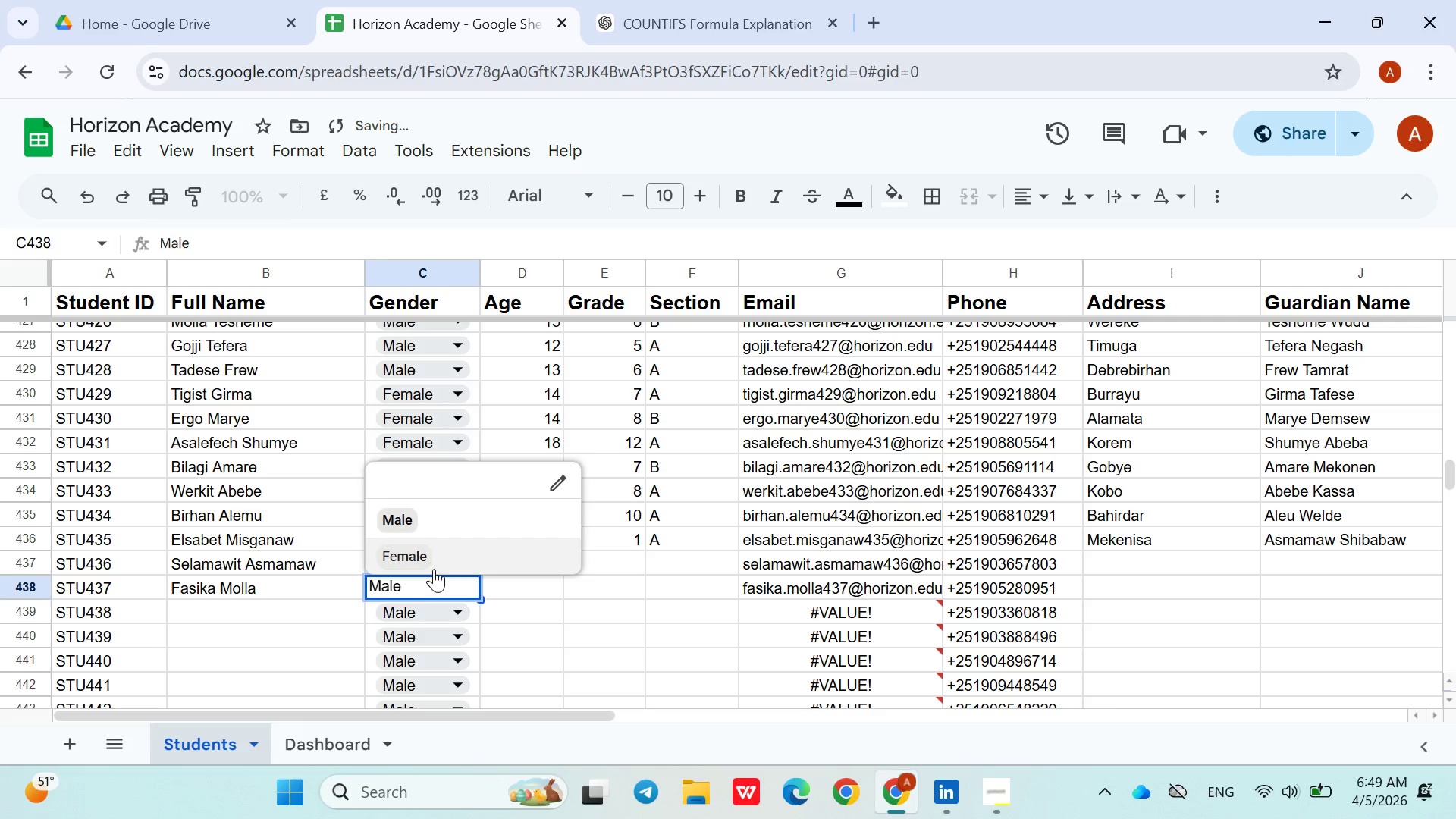 
left_click([434, 568])
 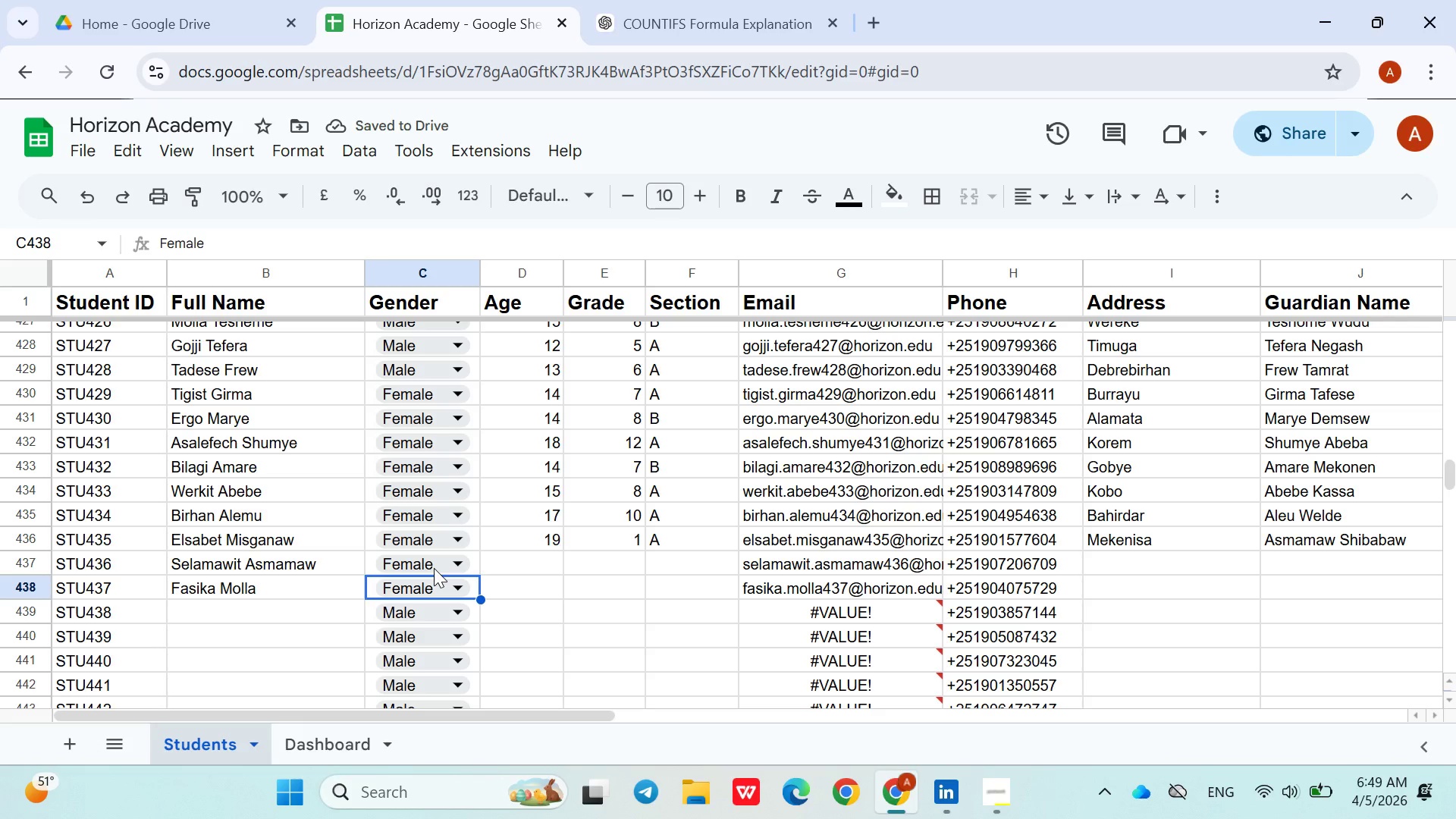 
wait(9.73)
 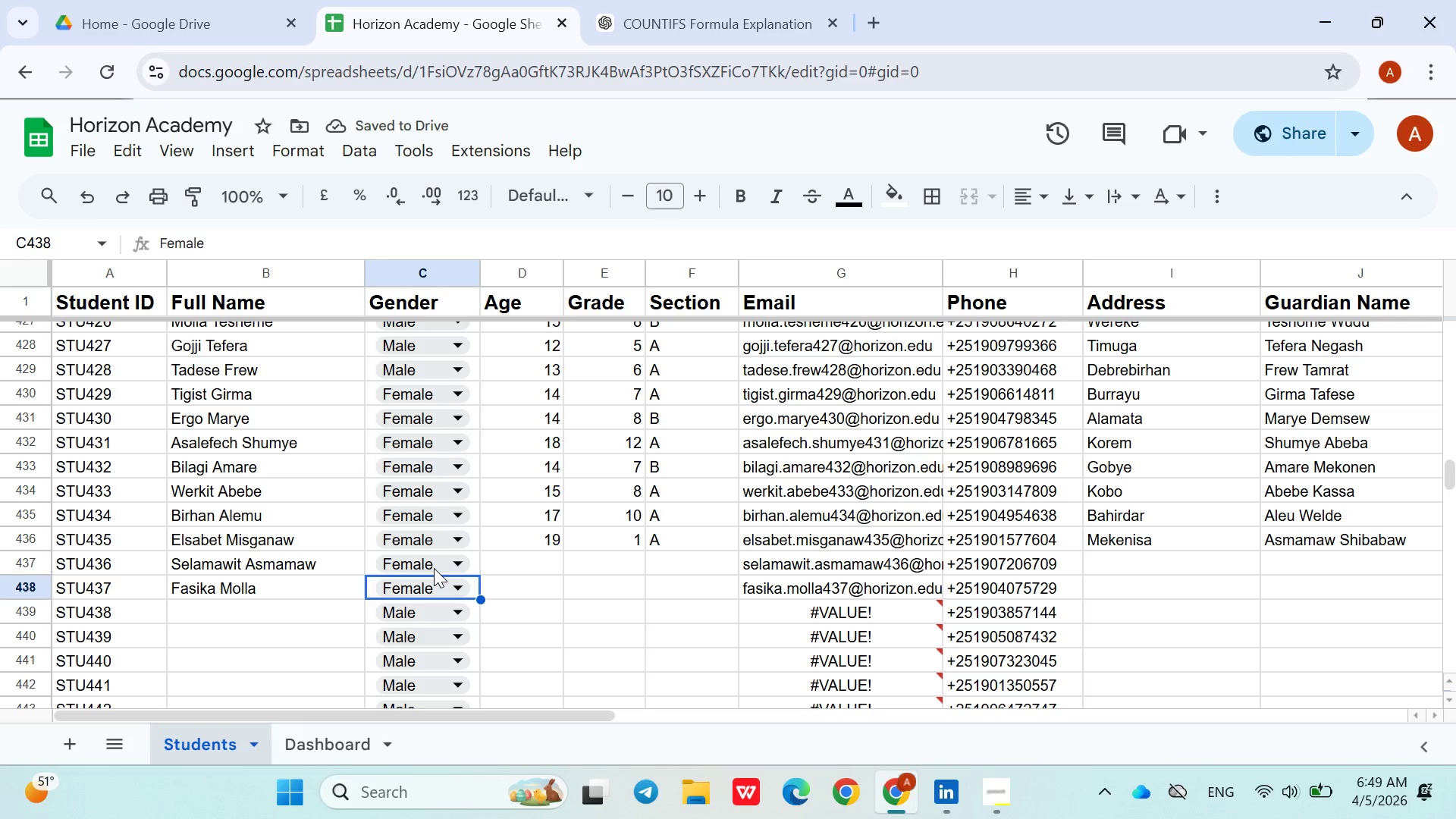 
left_click([1003, 781])